 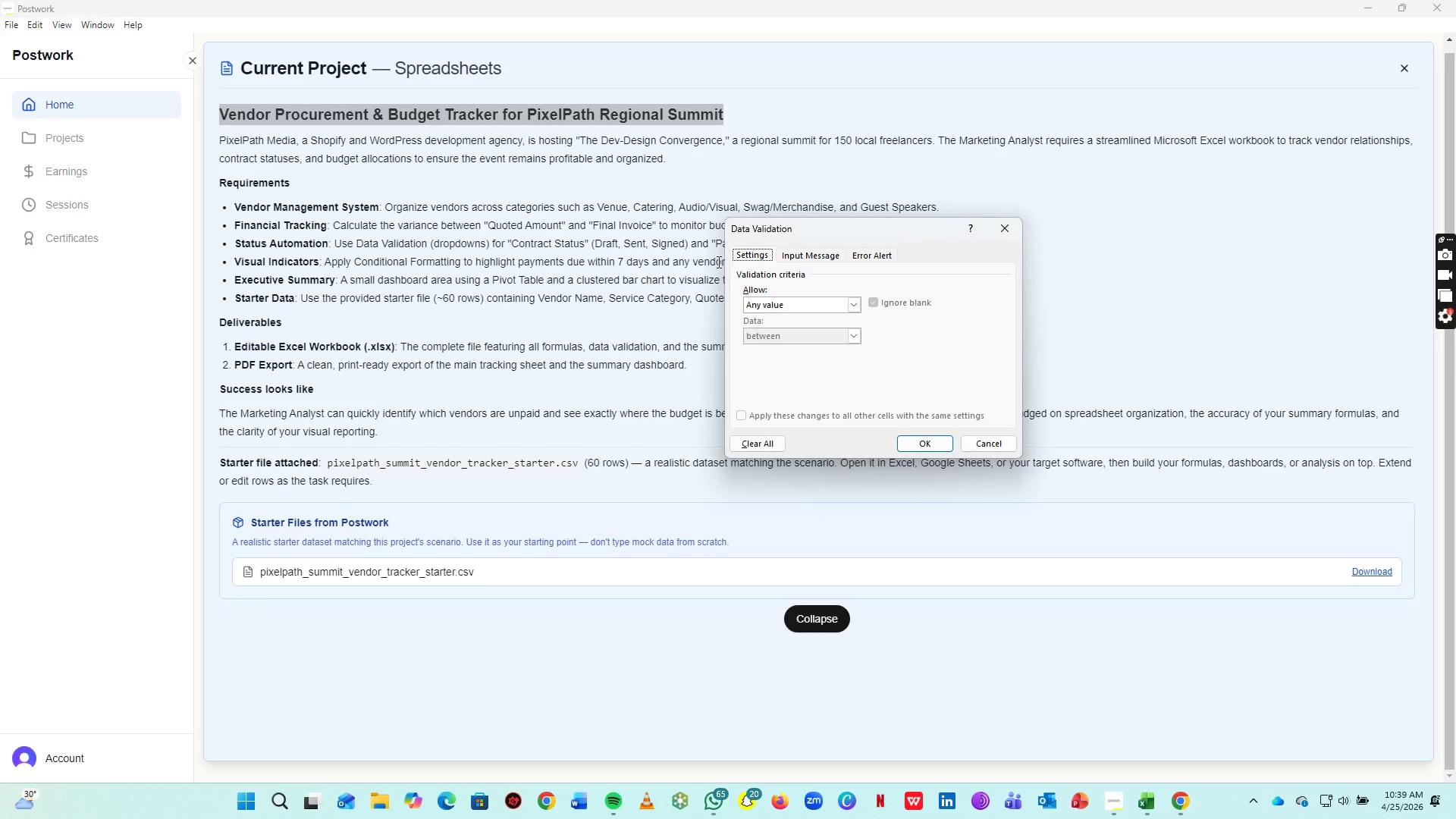 
key(Alt+Tab)
 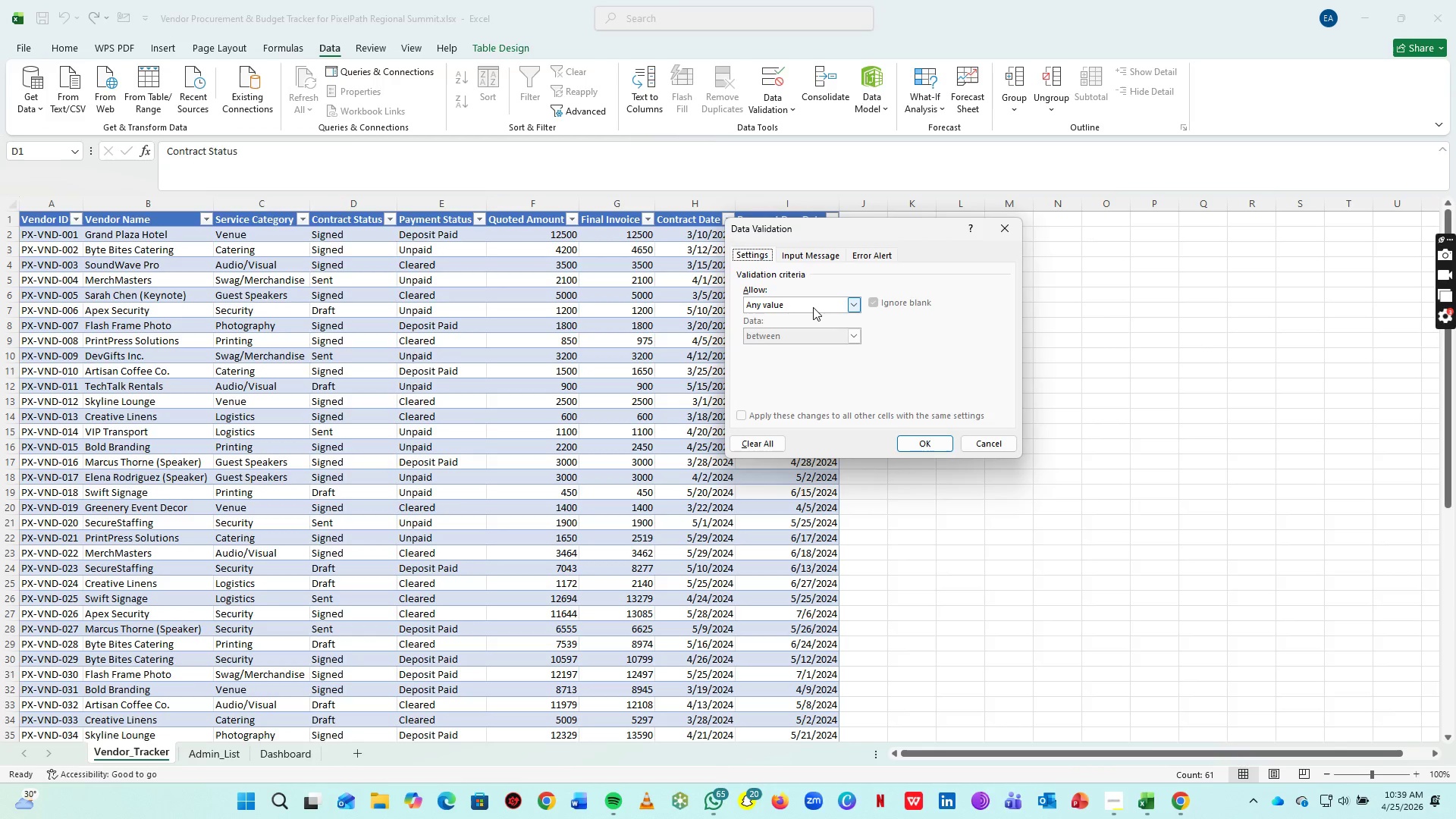 
key(Alt+Tab)
 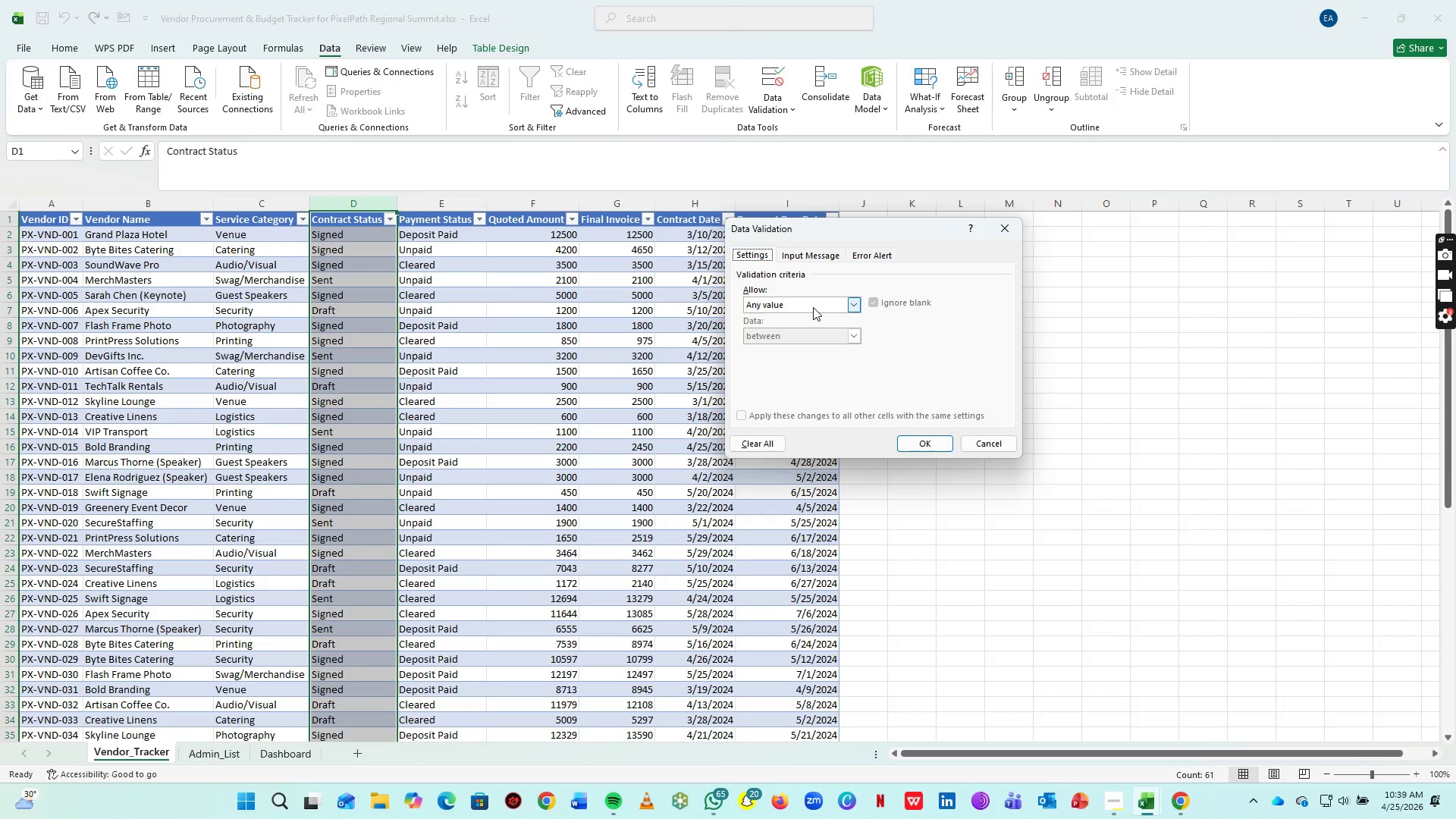 
left_click([813, 307])
 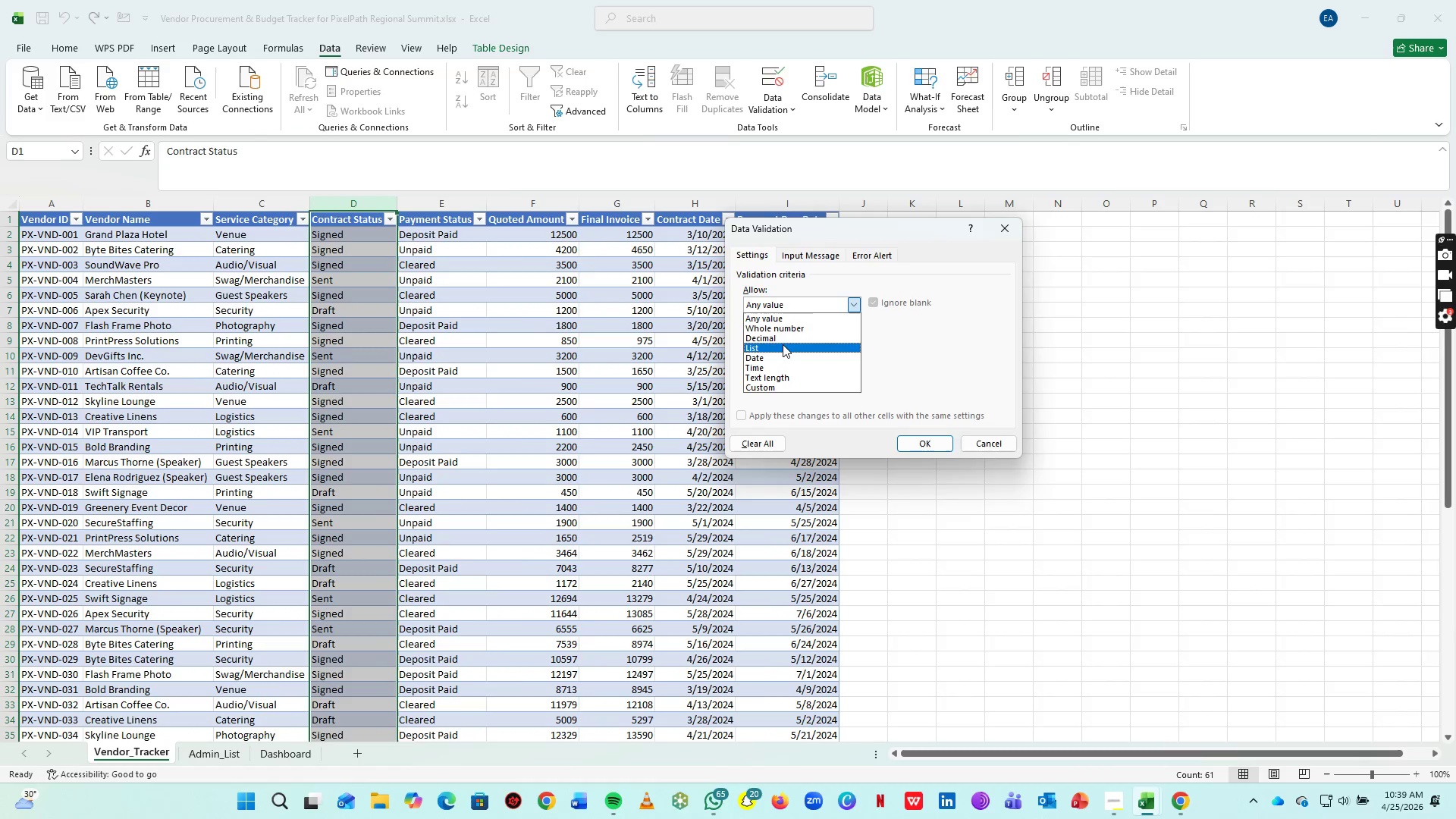 
left_click([783, 344])
 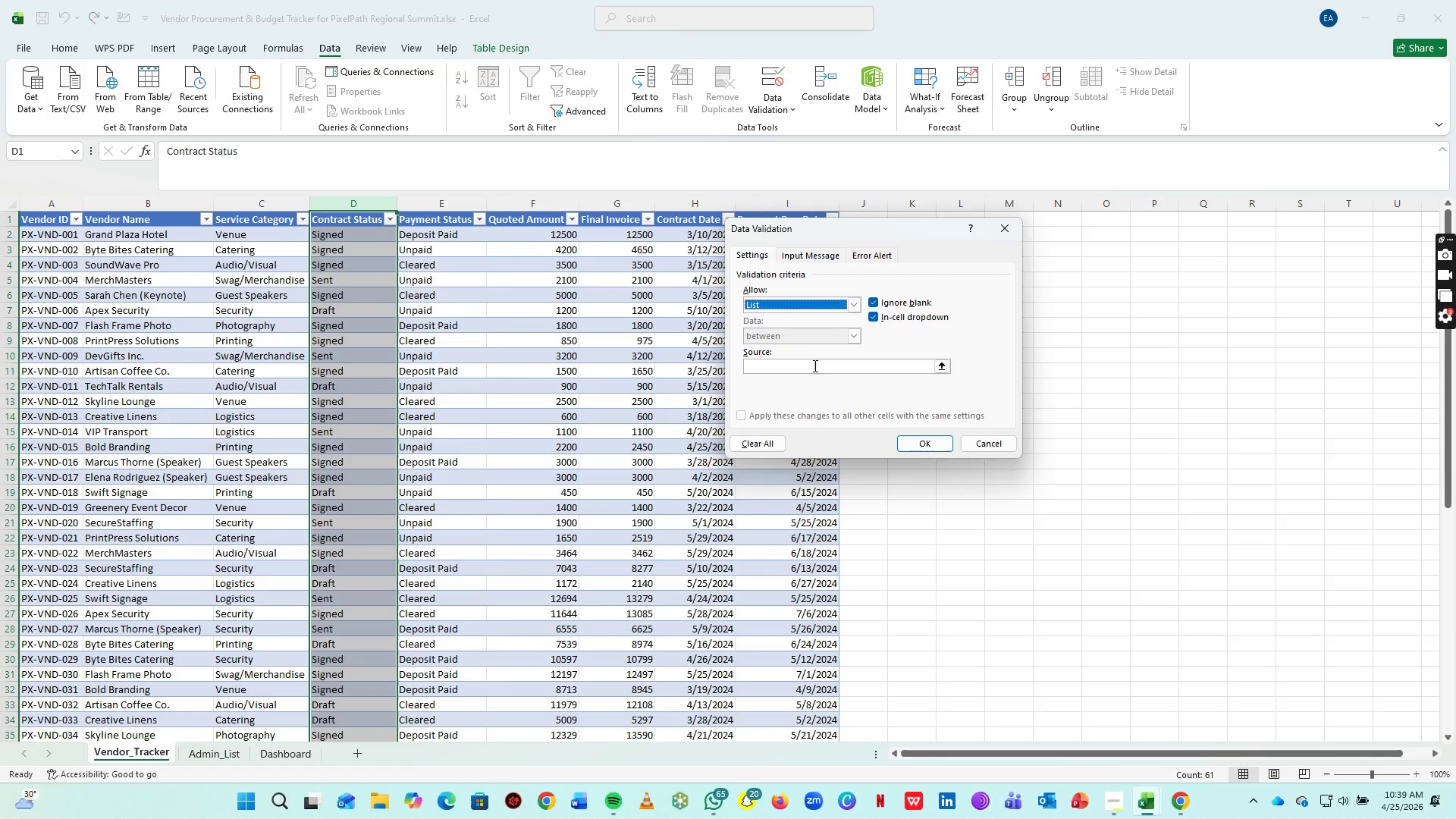 
left_click([814, 366])
 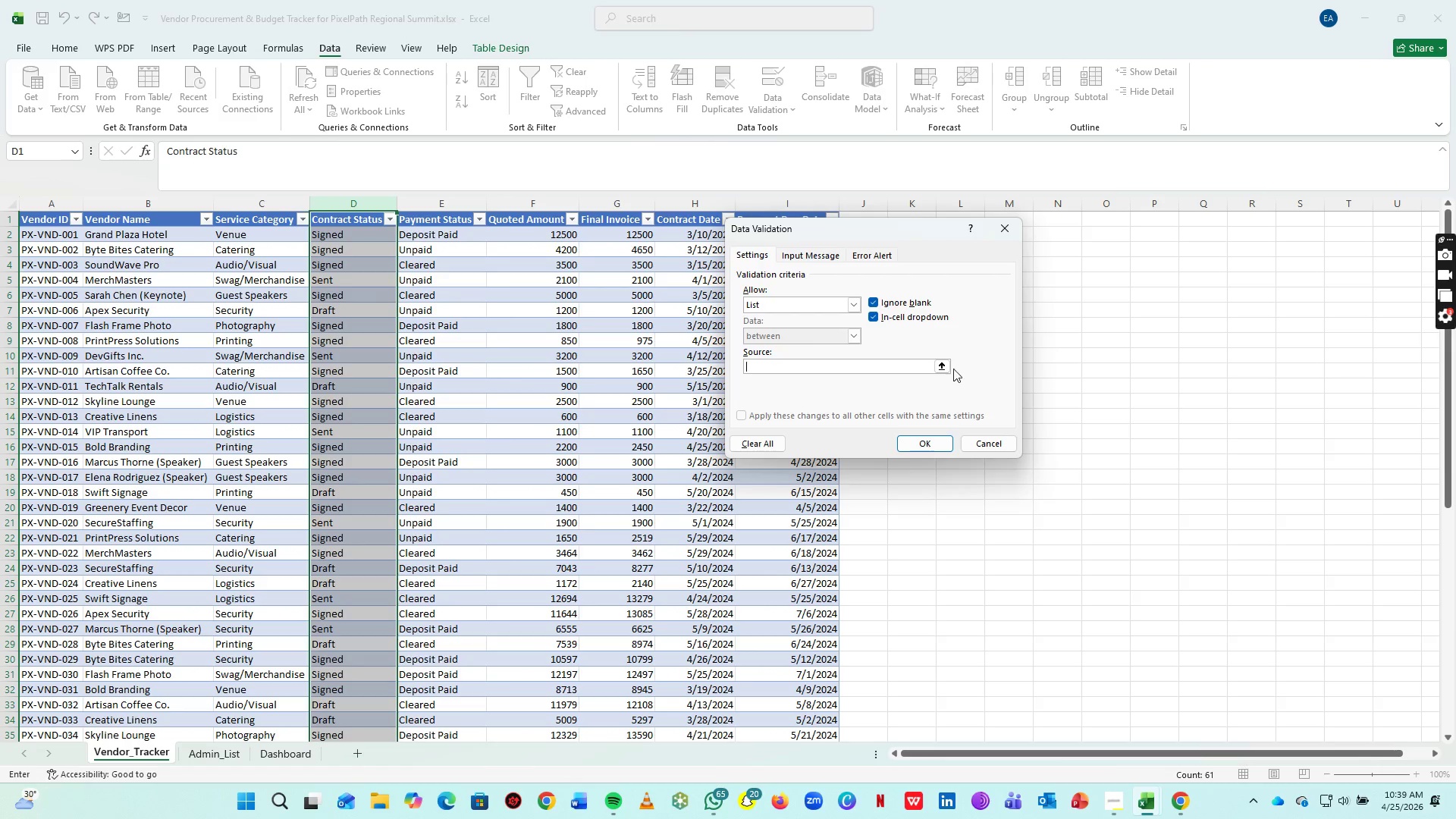 
left_click([947, 369])
 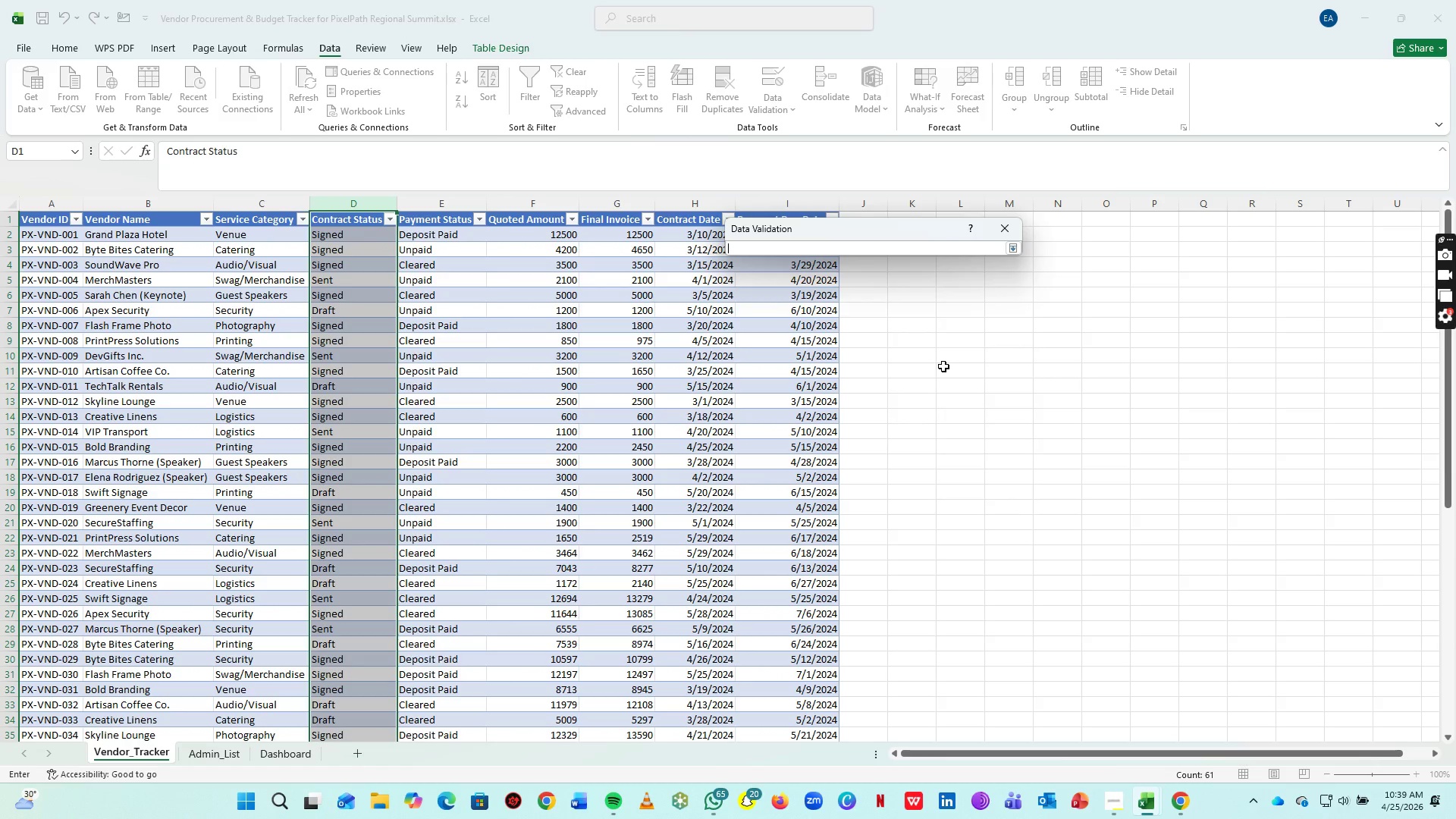 
wait(9.27)
 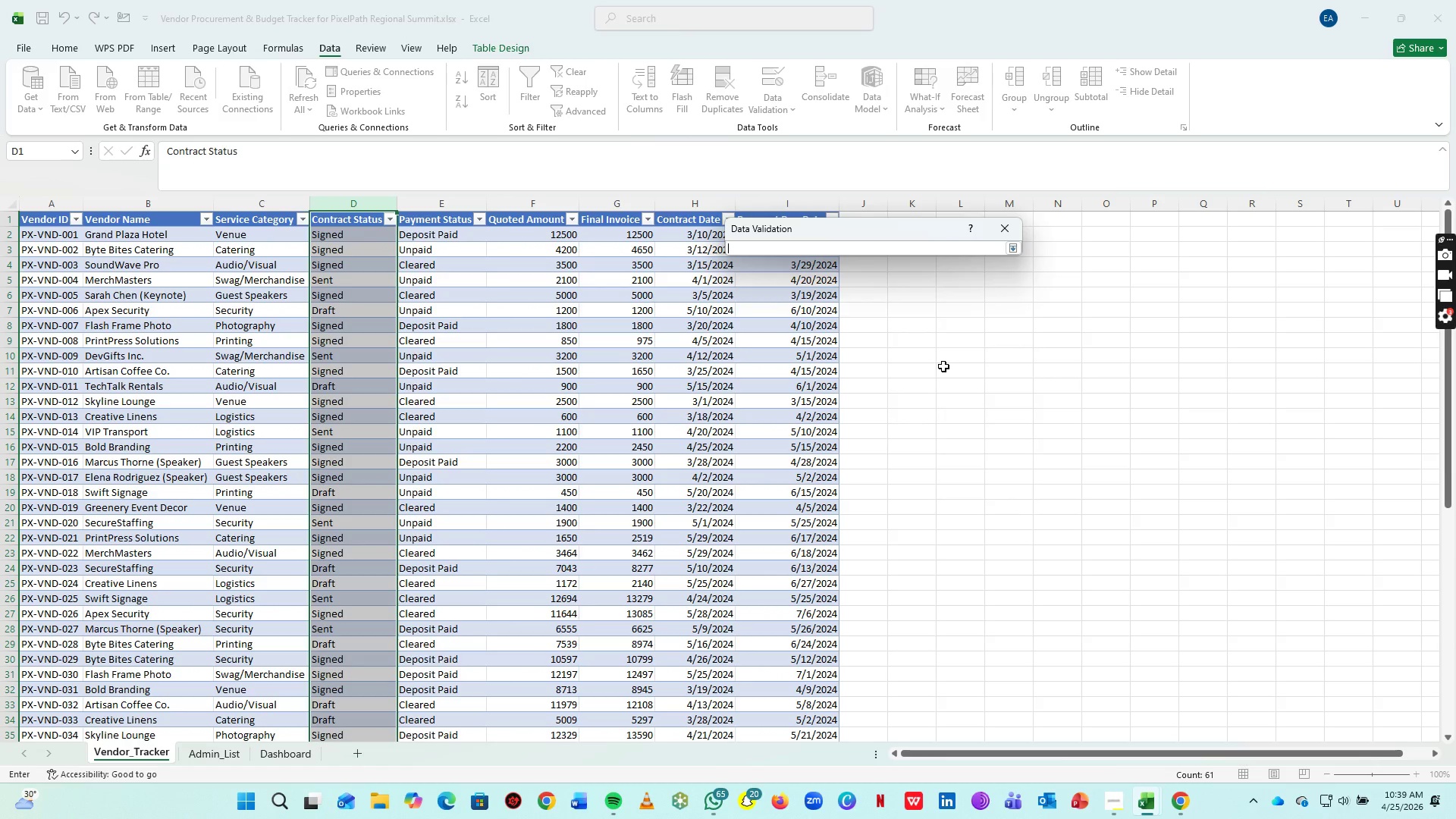 
left_click([1011, 231])
 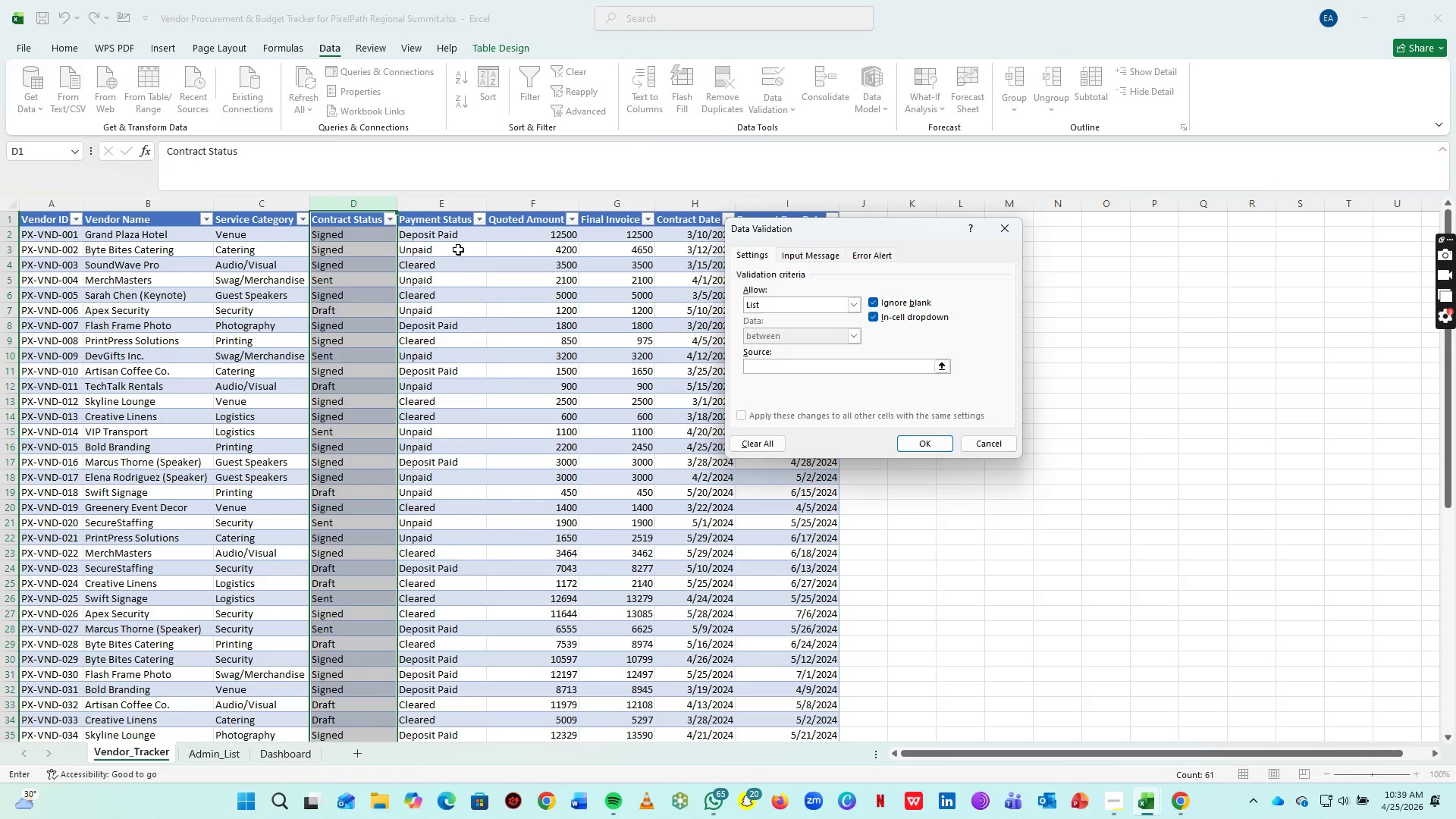 
key(Alt+Tab)